 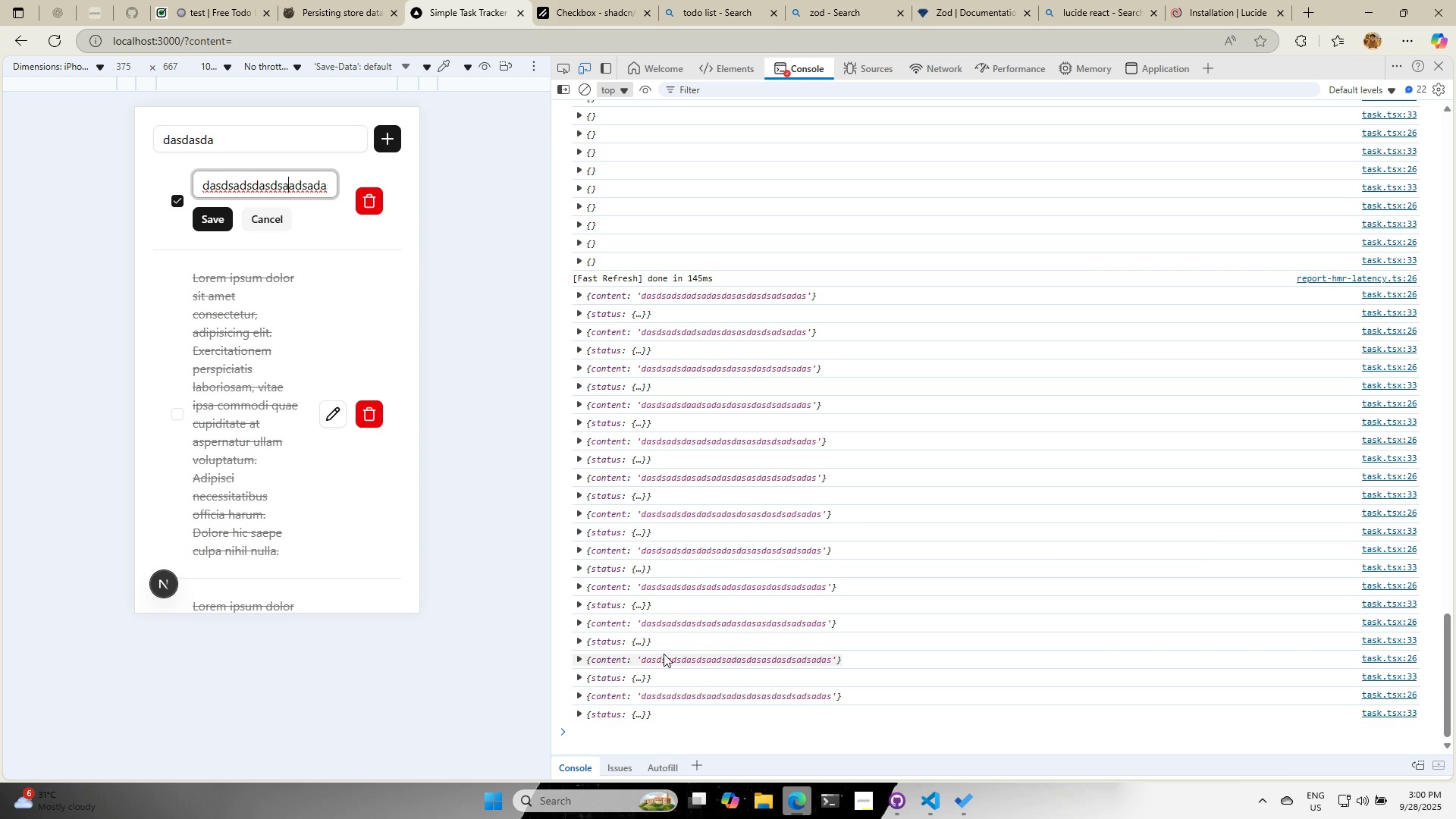 
left_click([579, 552])
 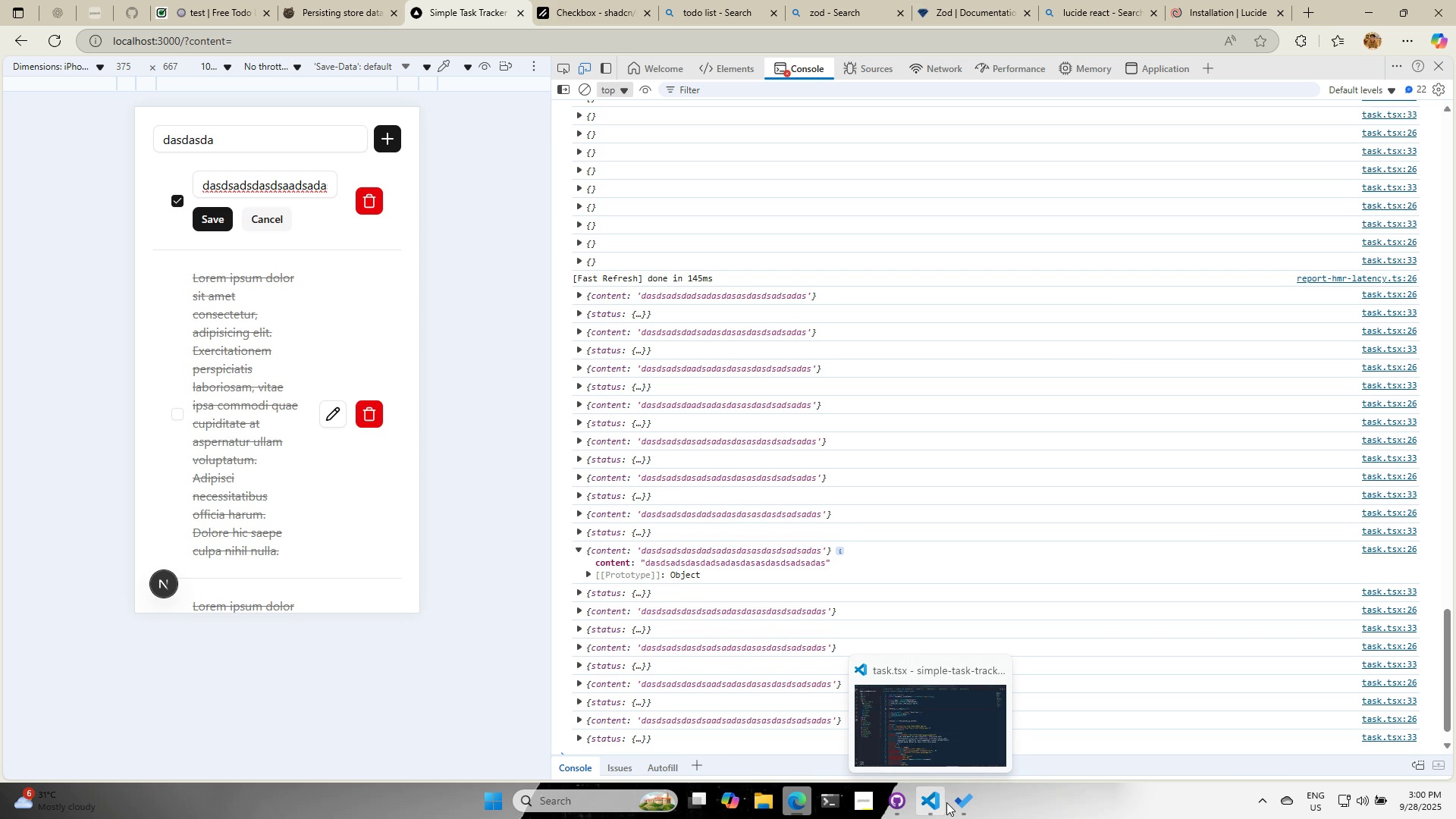 
wait(5.01)
 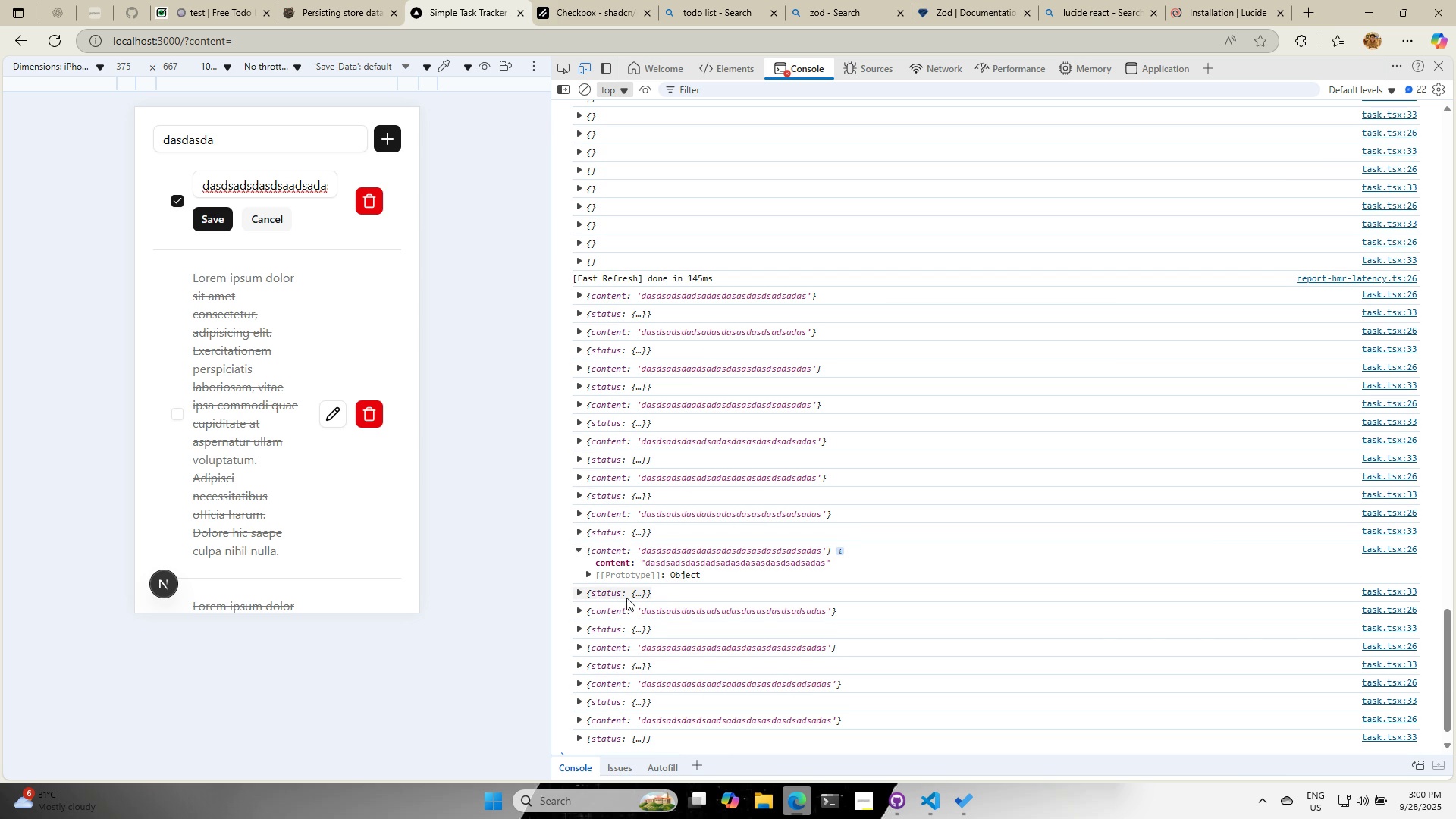 
left_click([947, 804])
 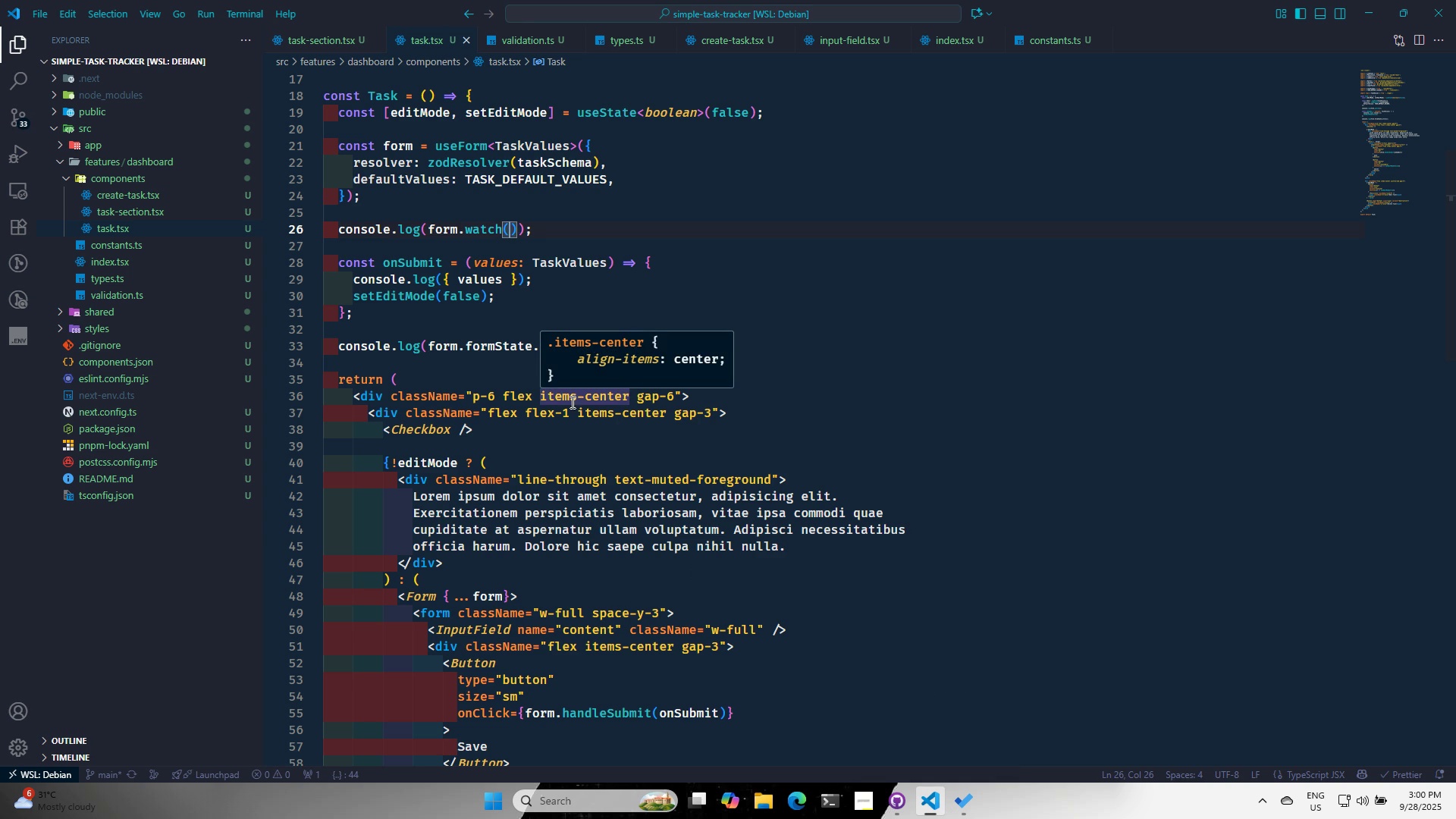 
scroll: coordinate [531, 583], scroll_direction: down, amount: 6.0
 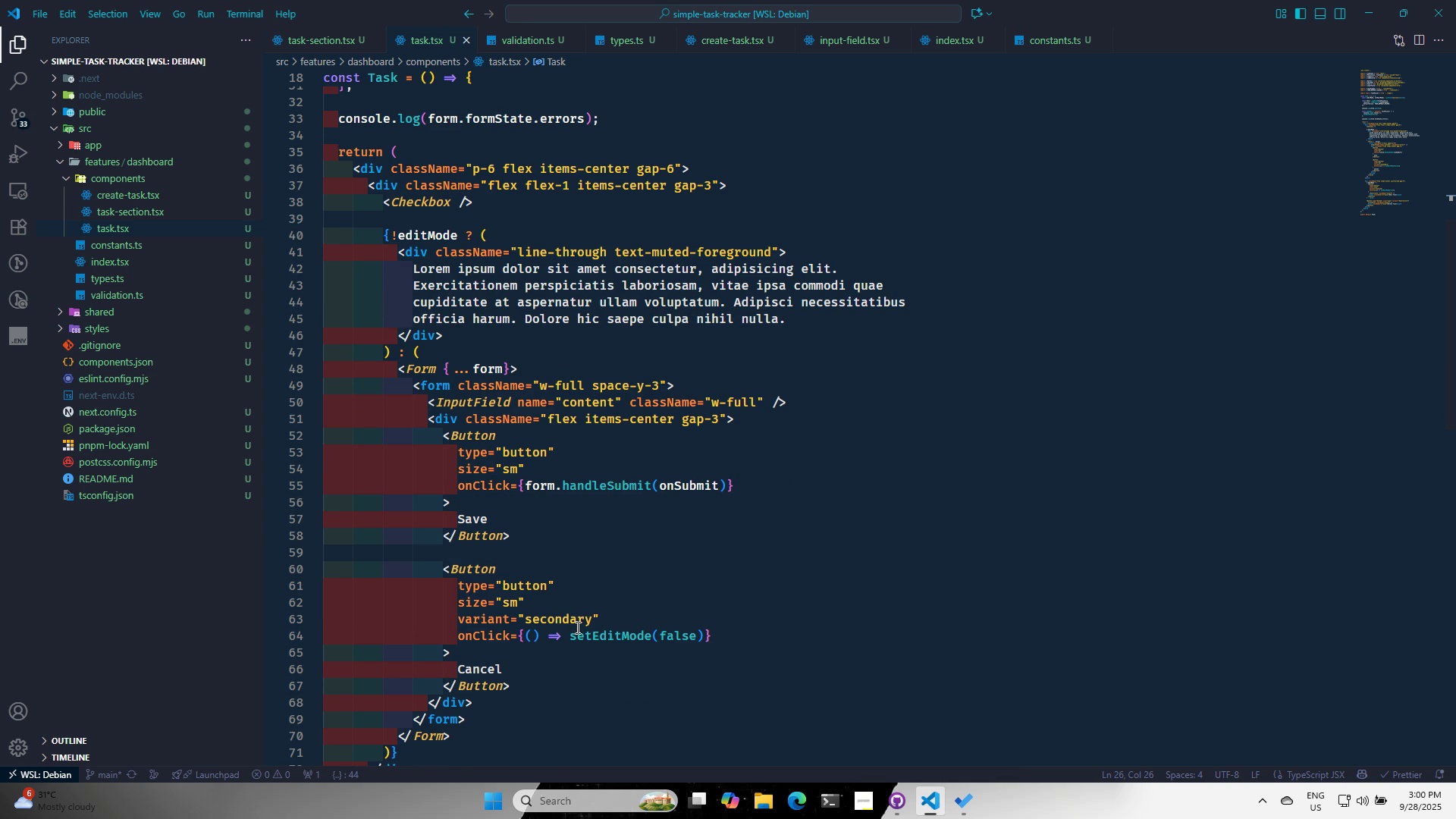 
scroll: coordinate [601, 615], scroll_direction: up, amount: 8.0
 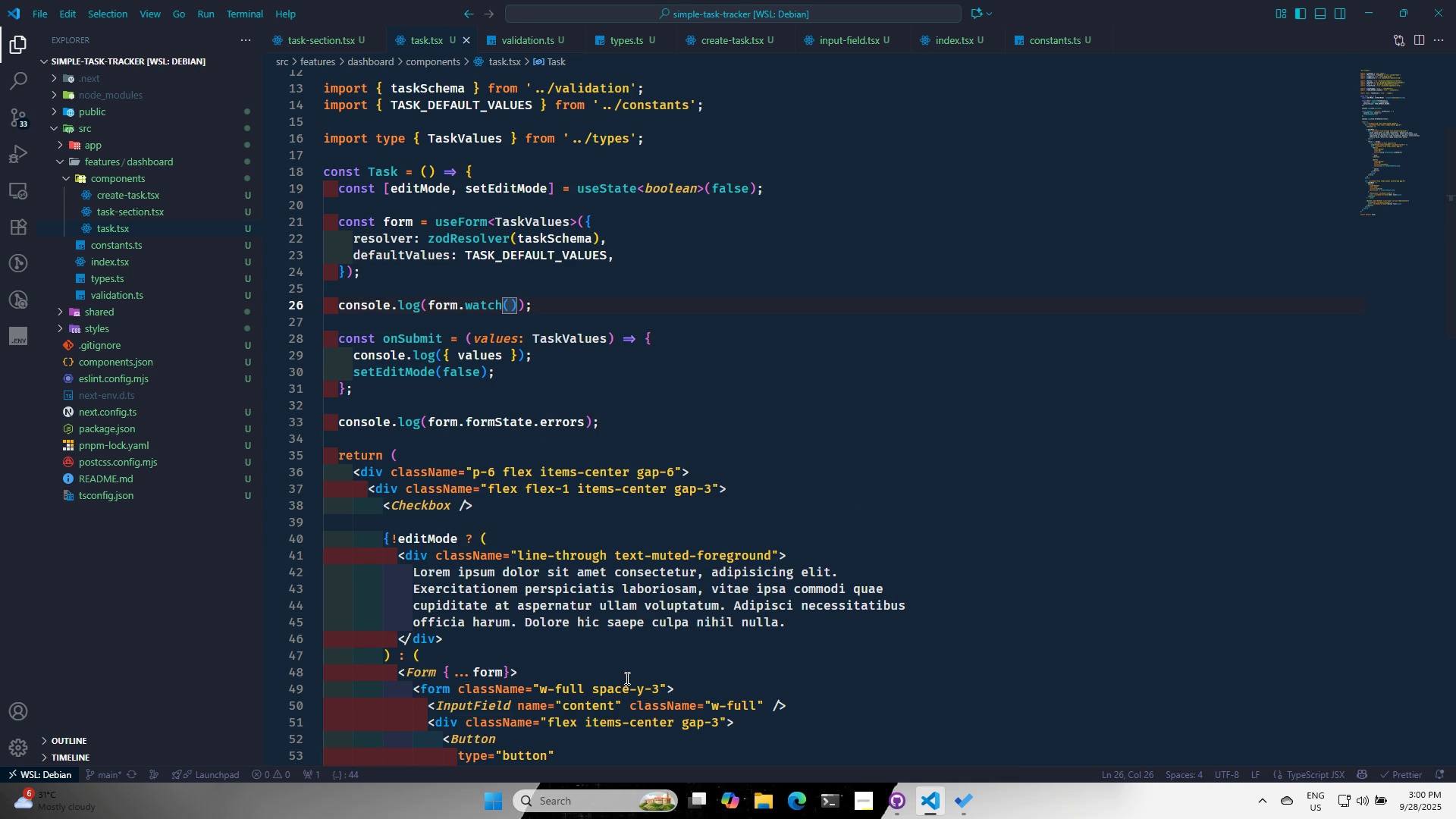 
wait(5.39)
 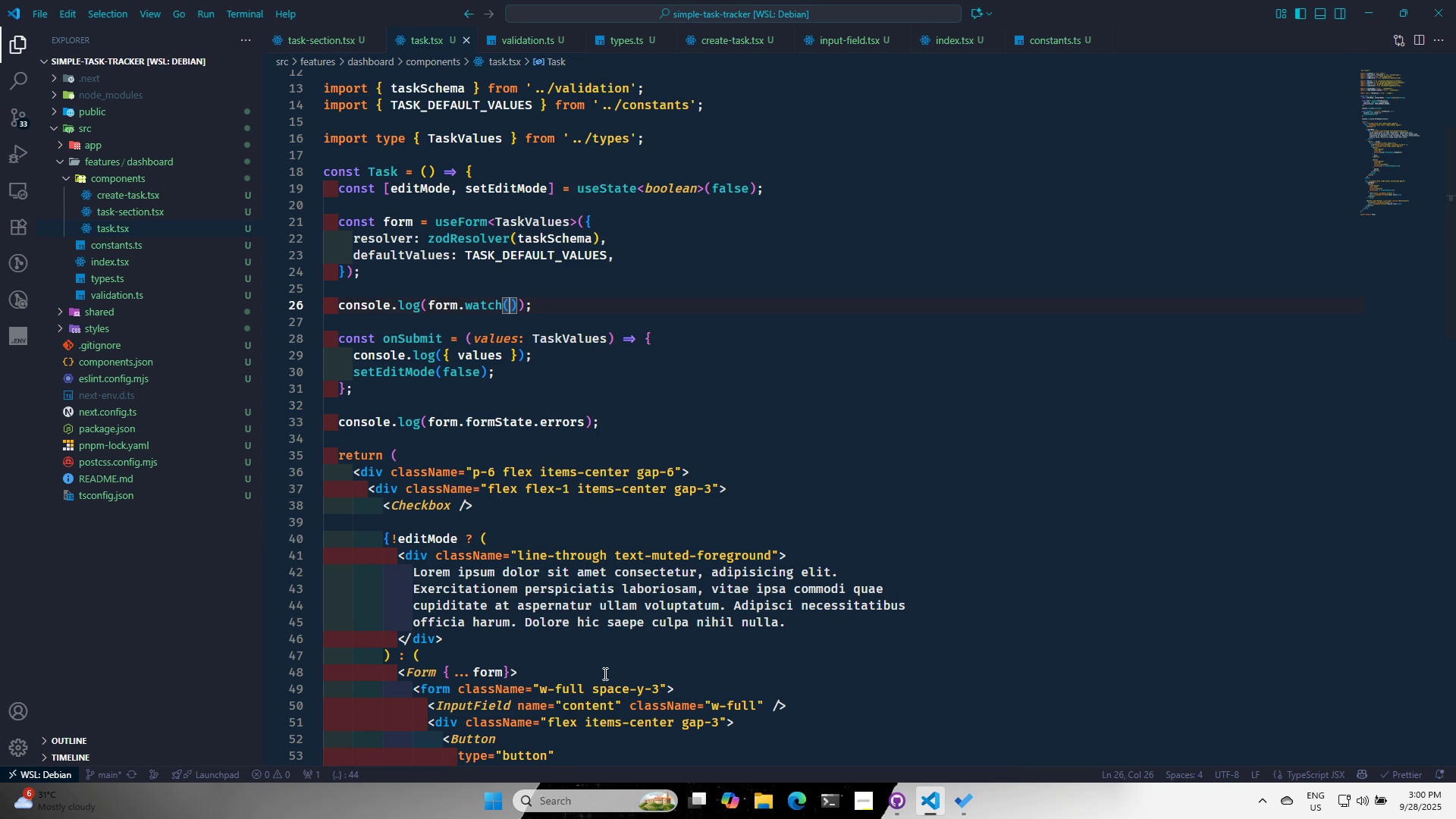 
scroll: coordinate [629, 670], scroll_direction: up, amount: 2.0
 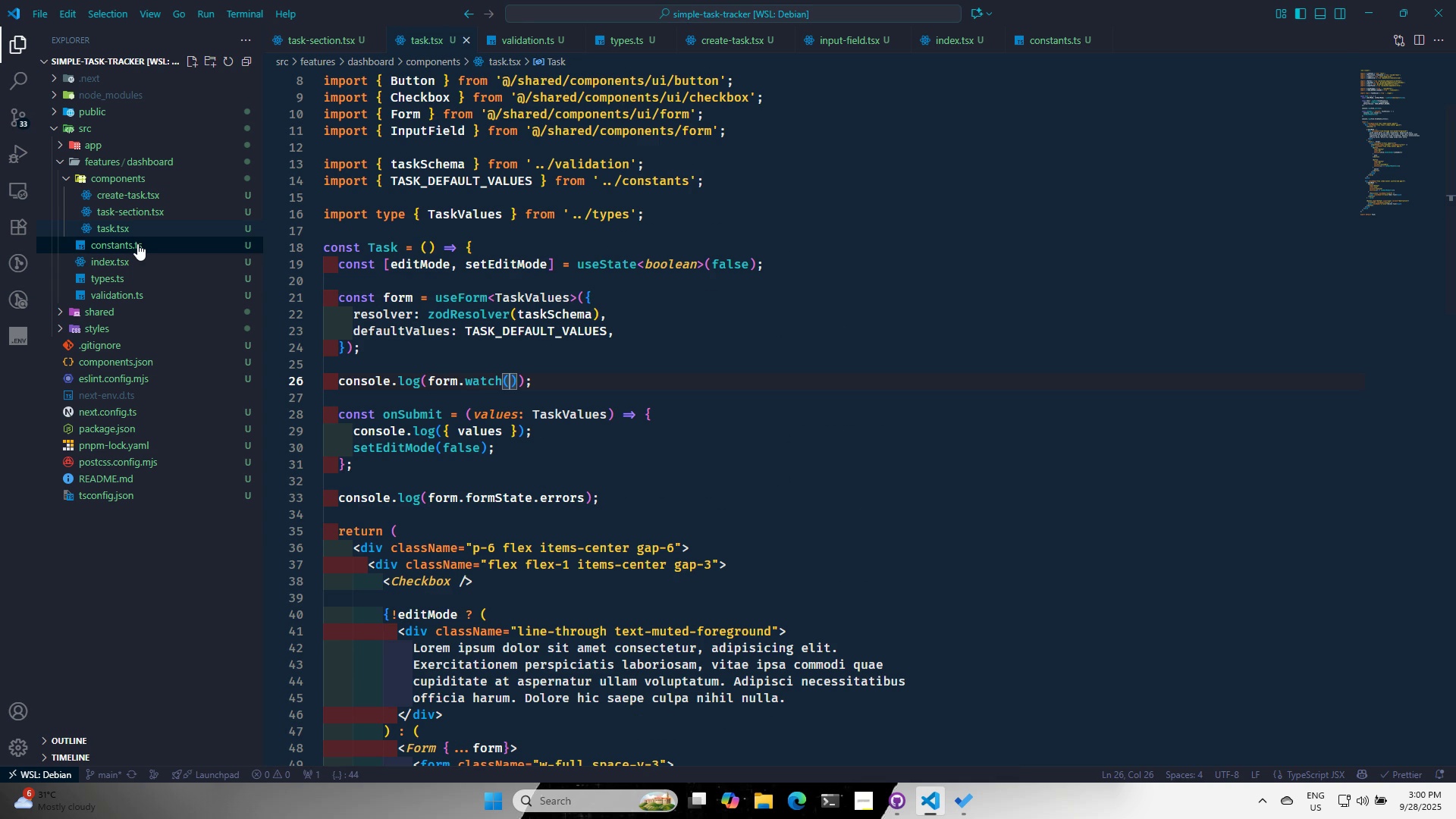 
left_click([137, 243])
 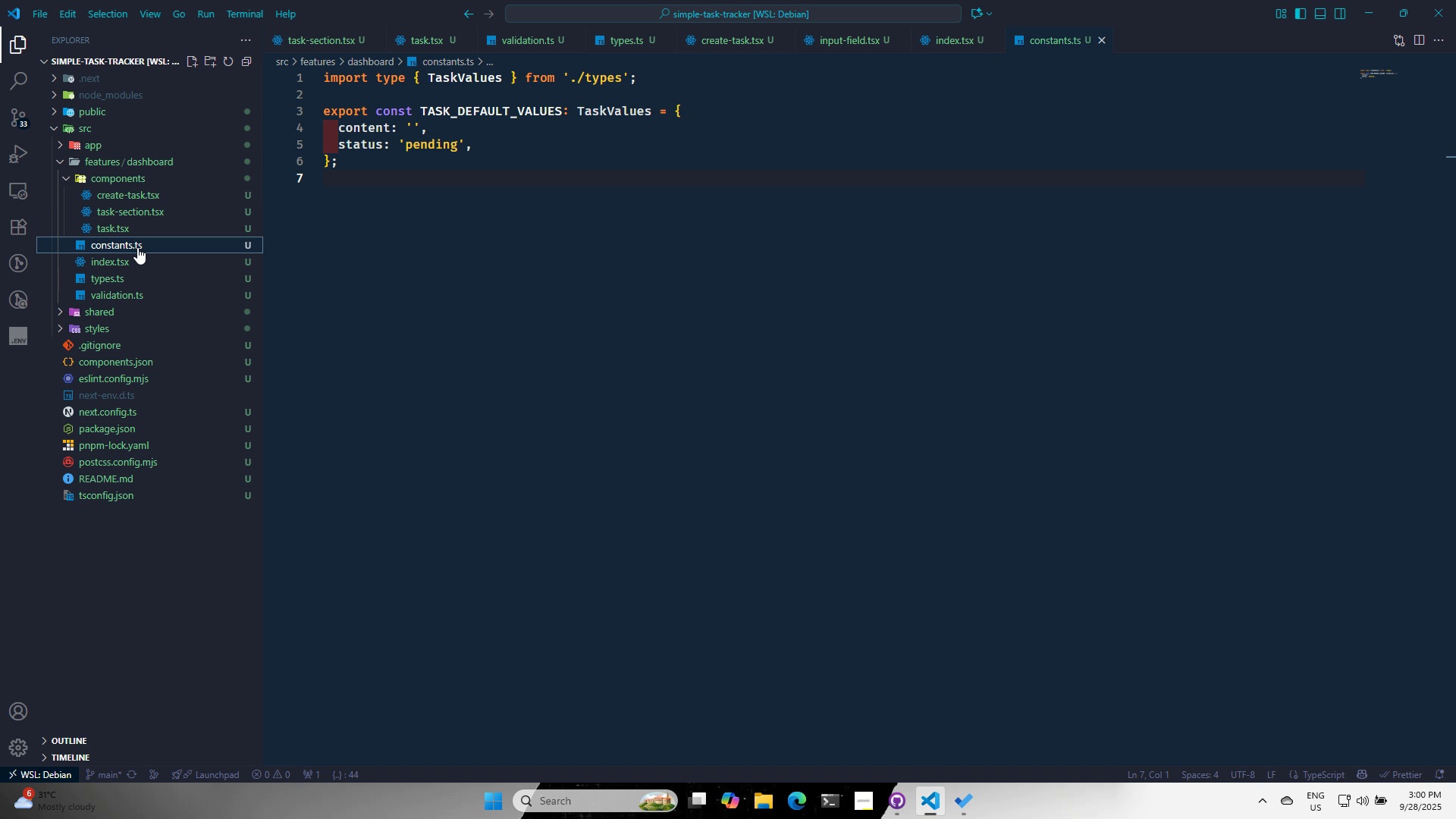 
wait(10.94)
 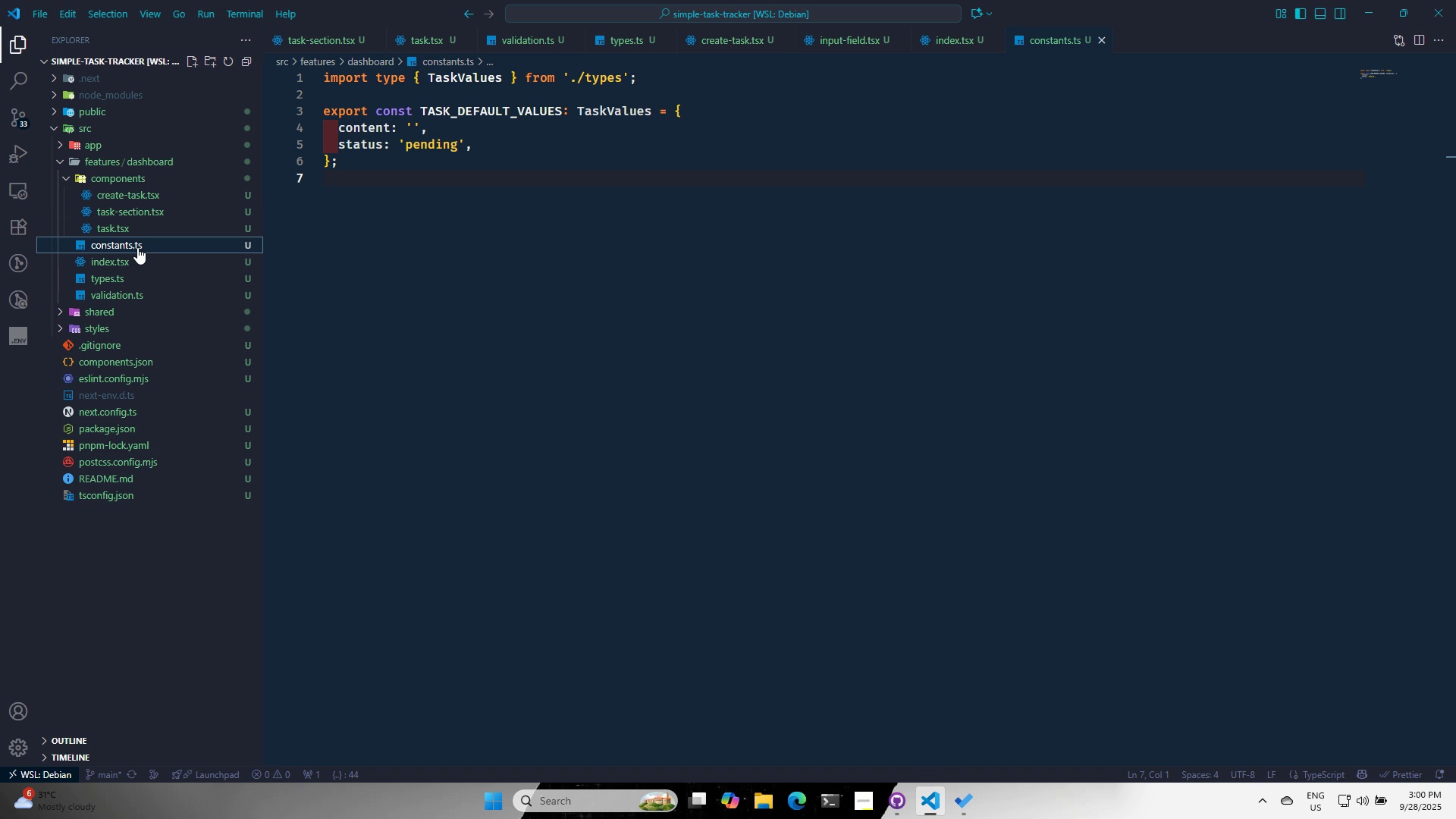 
left_click([135, 212])
 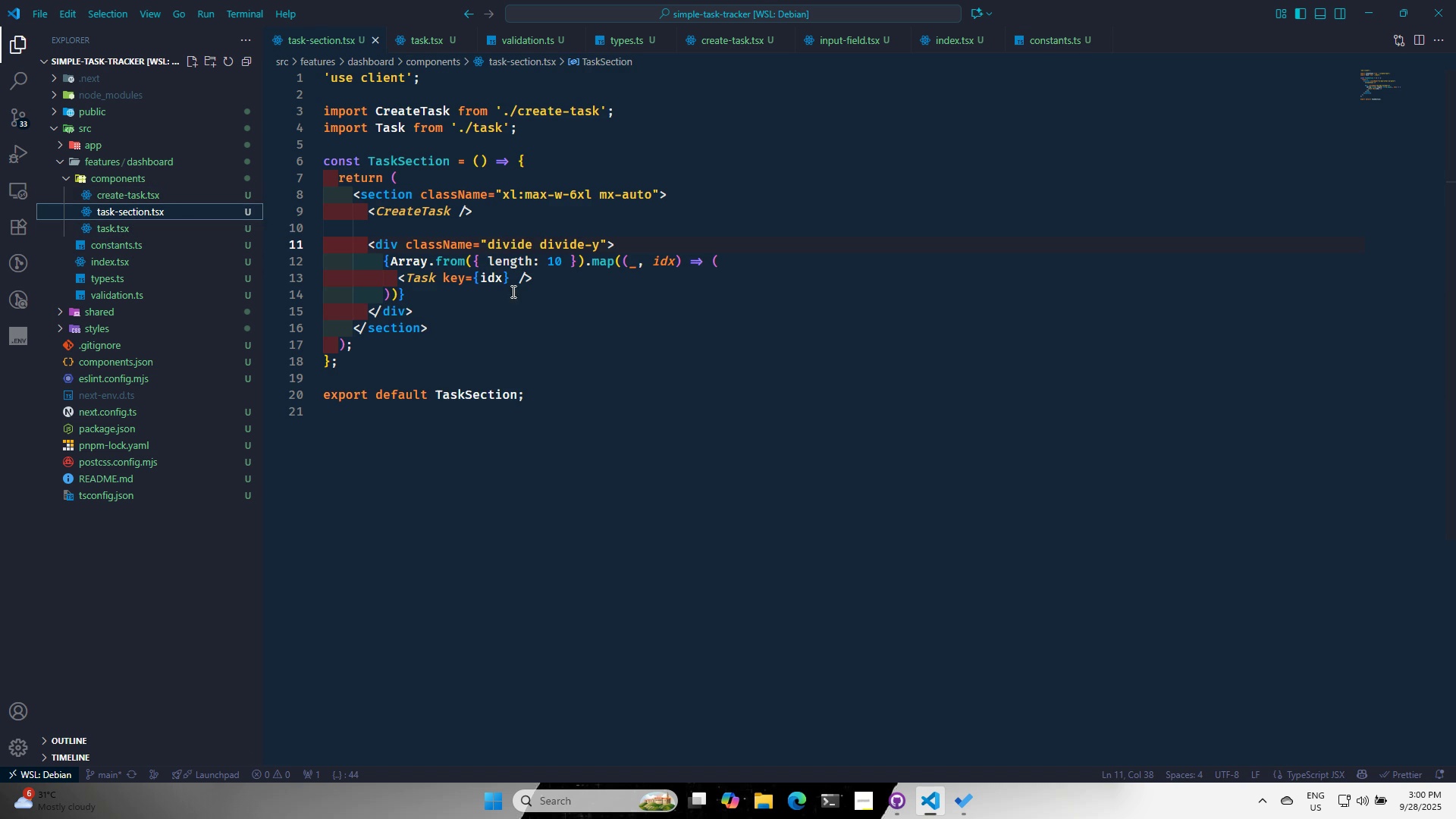 
left_click([513, 281])
 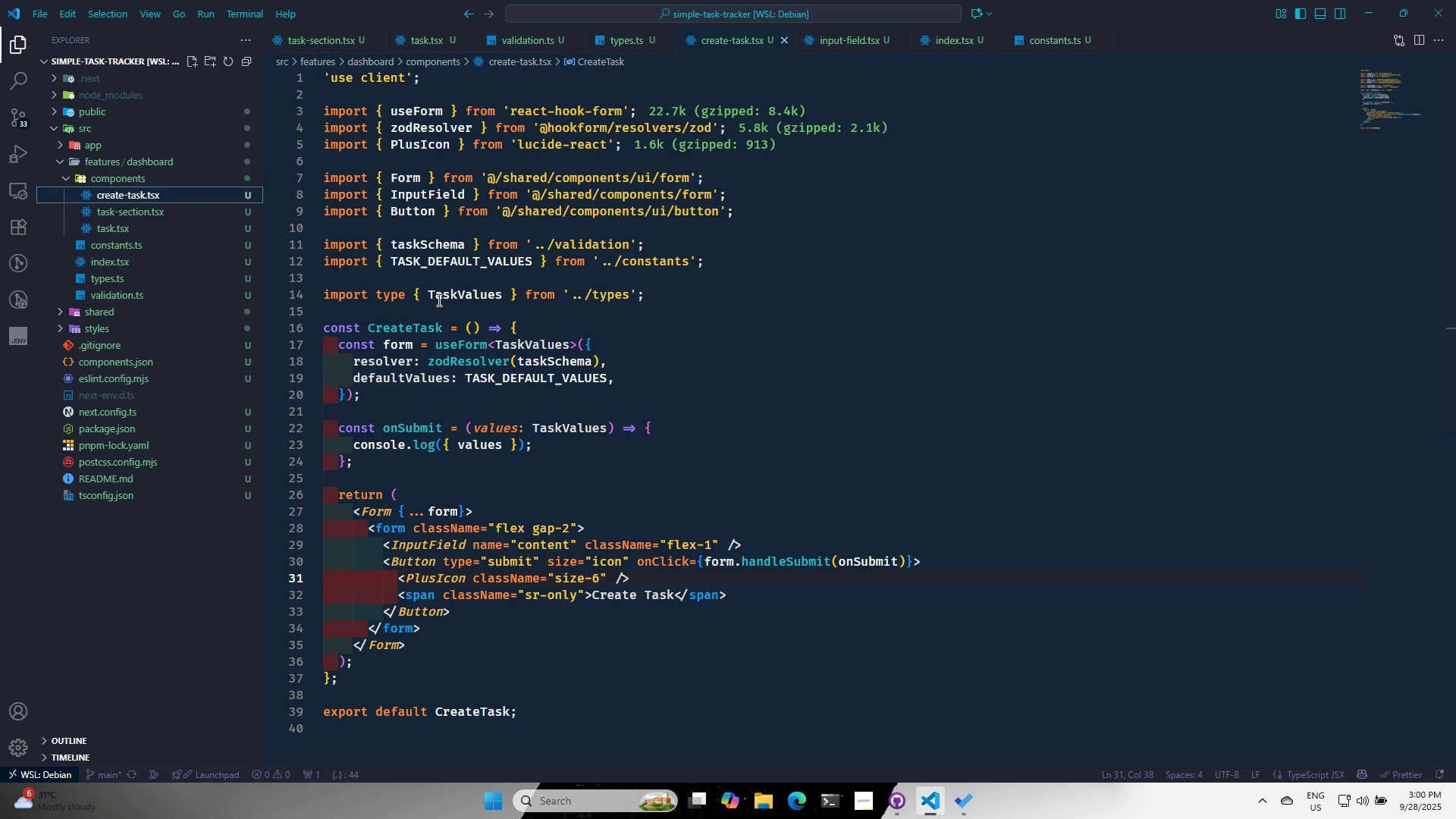 
left_click([437, 303])
 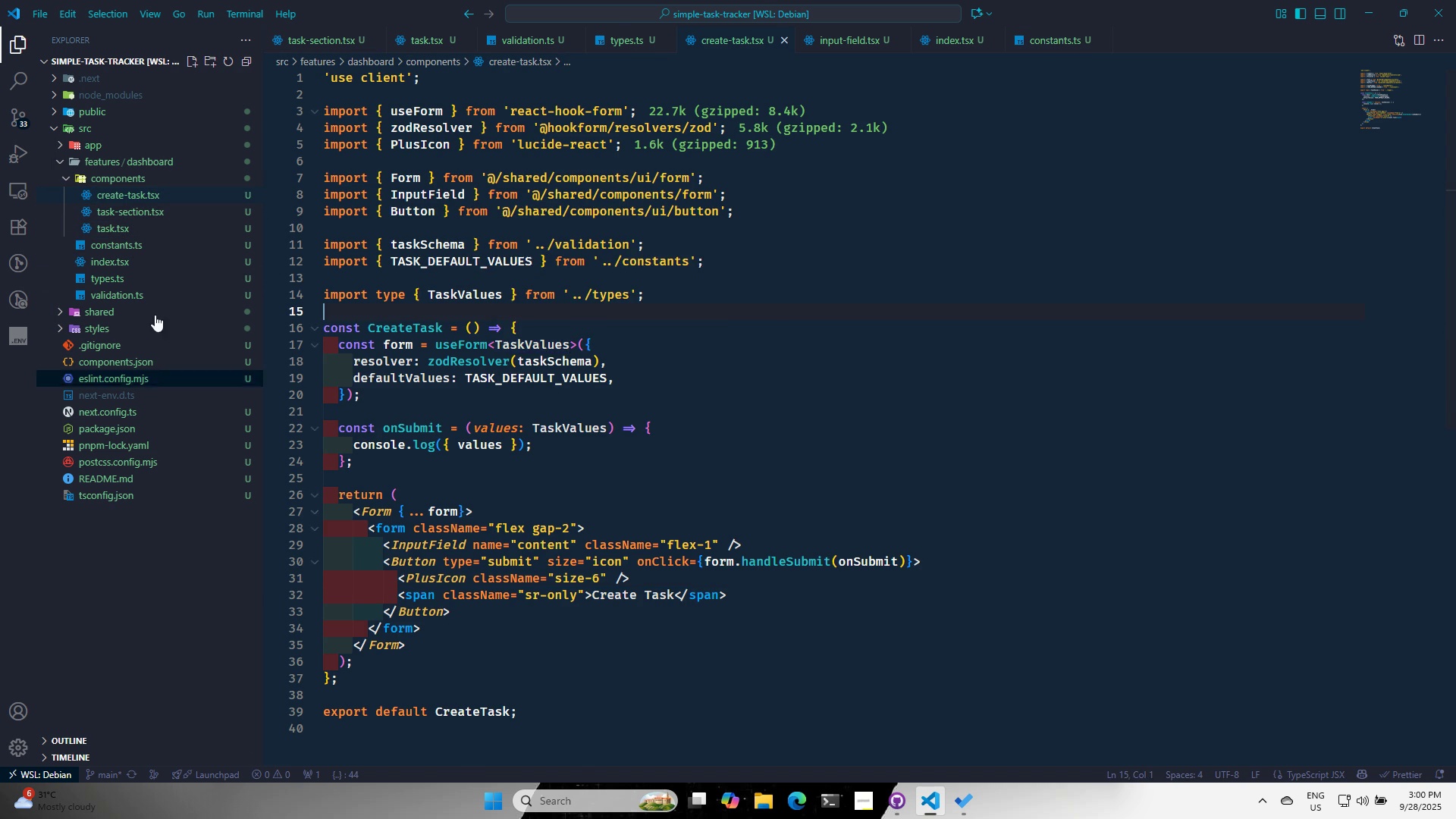 
left_click([168, 228])
 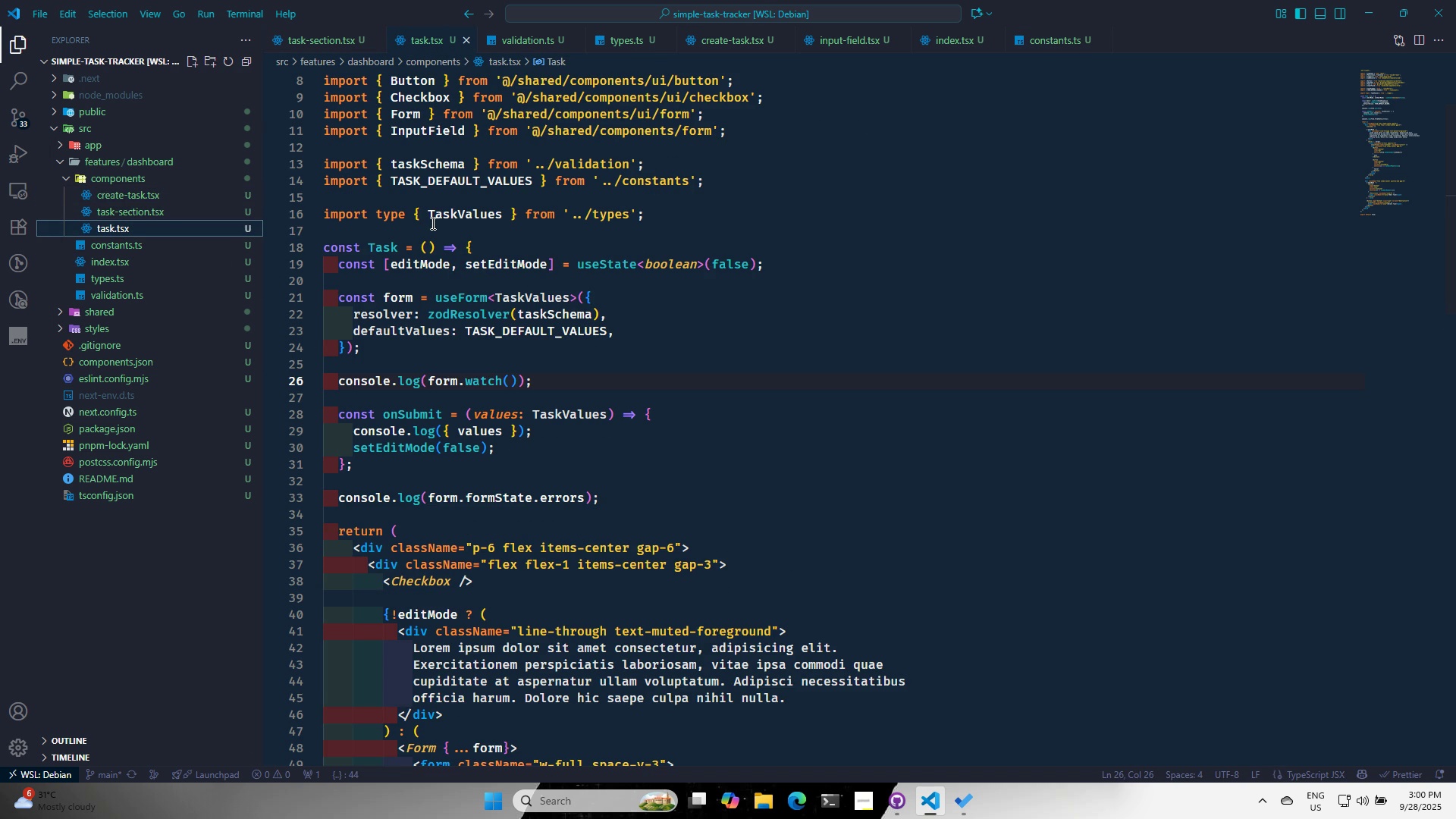 
left_click([431, 228])
 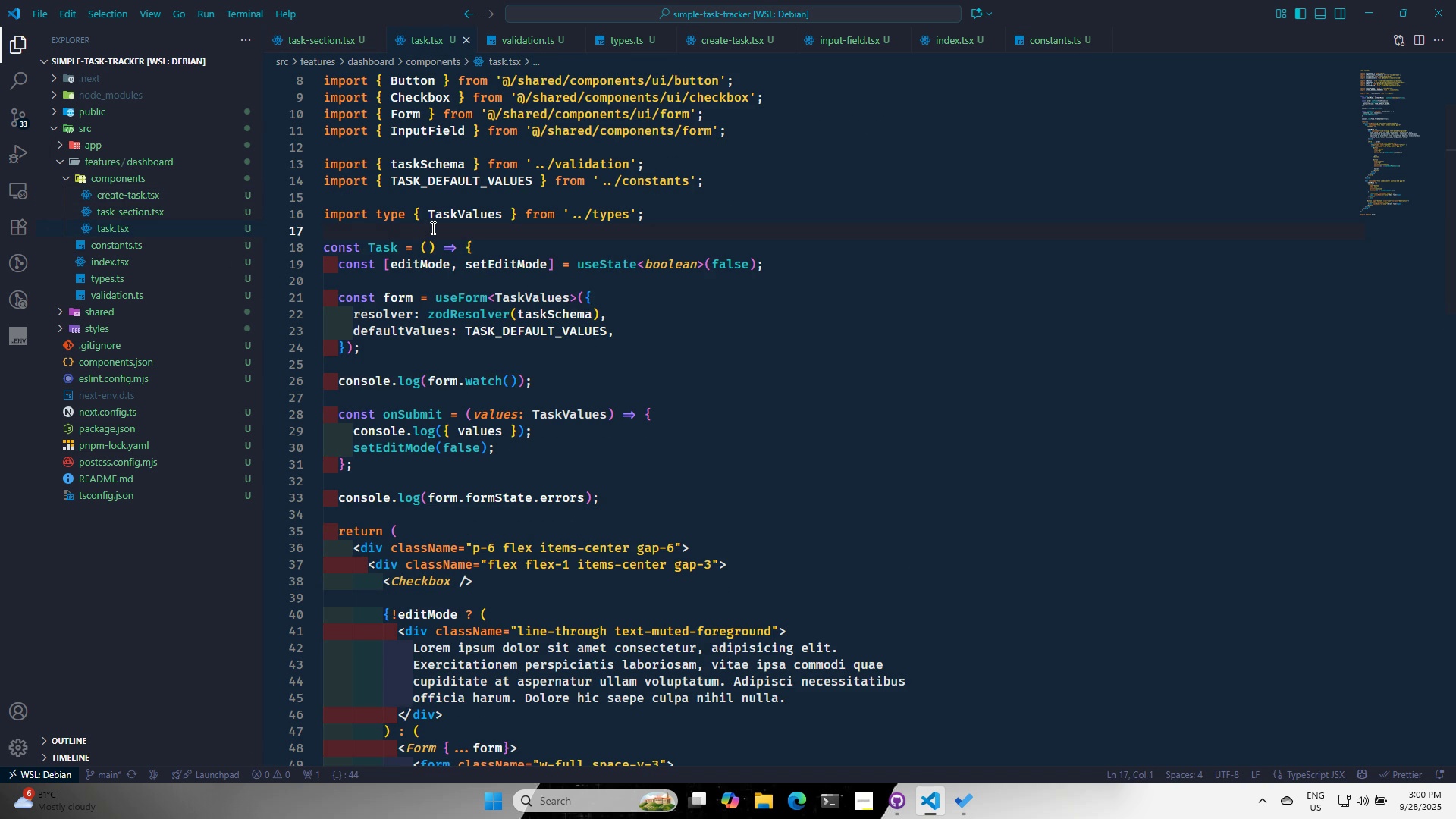 
key(Enter)
 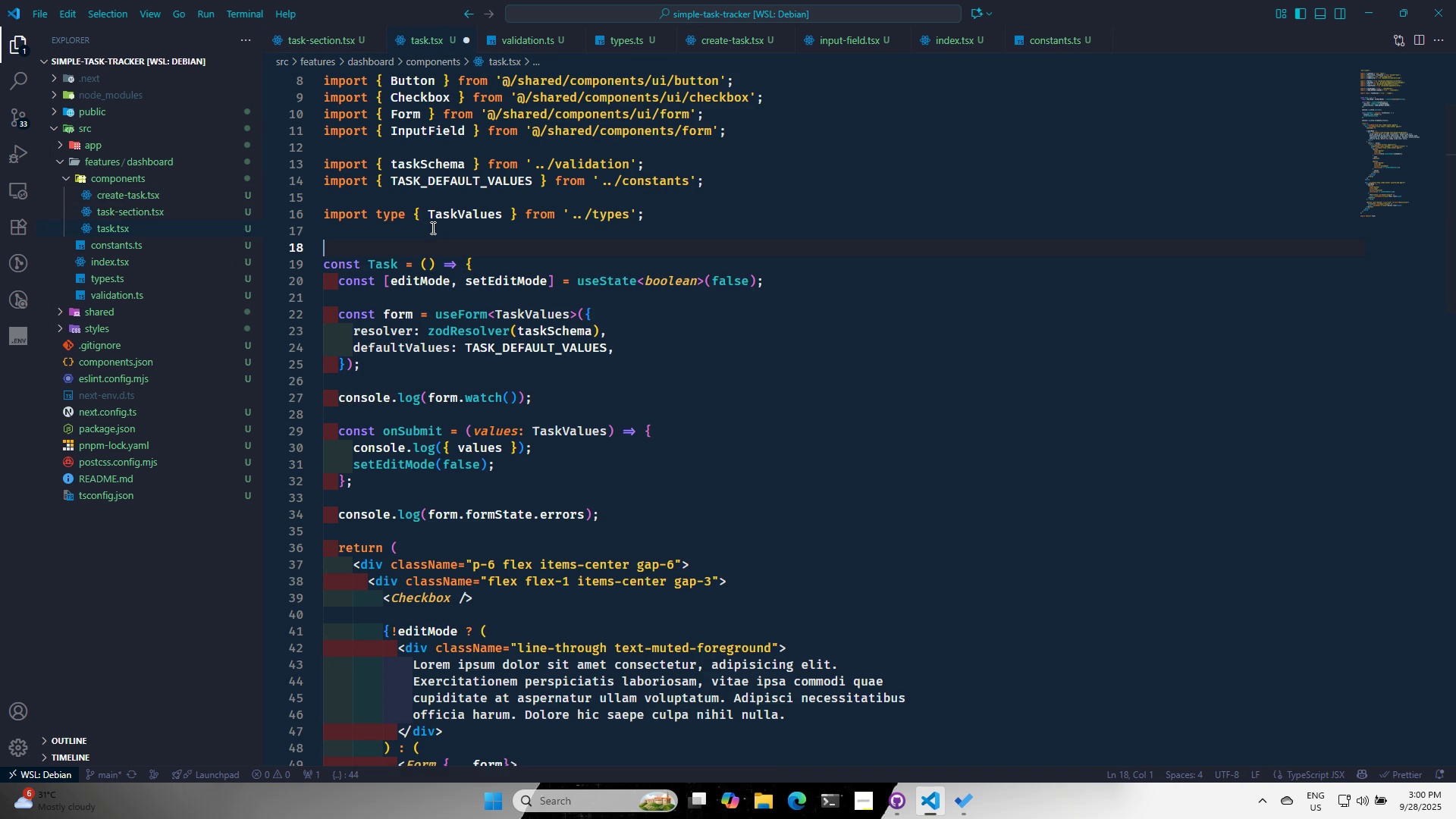 
key(Enter)
 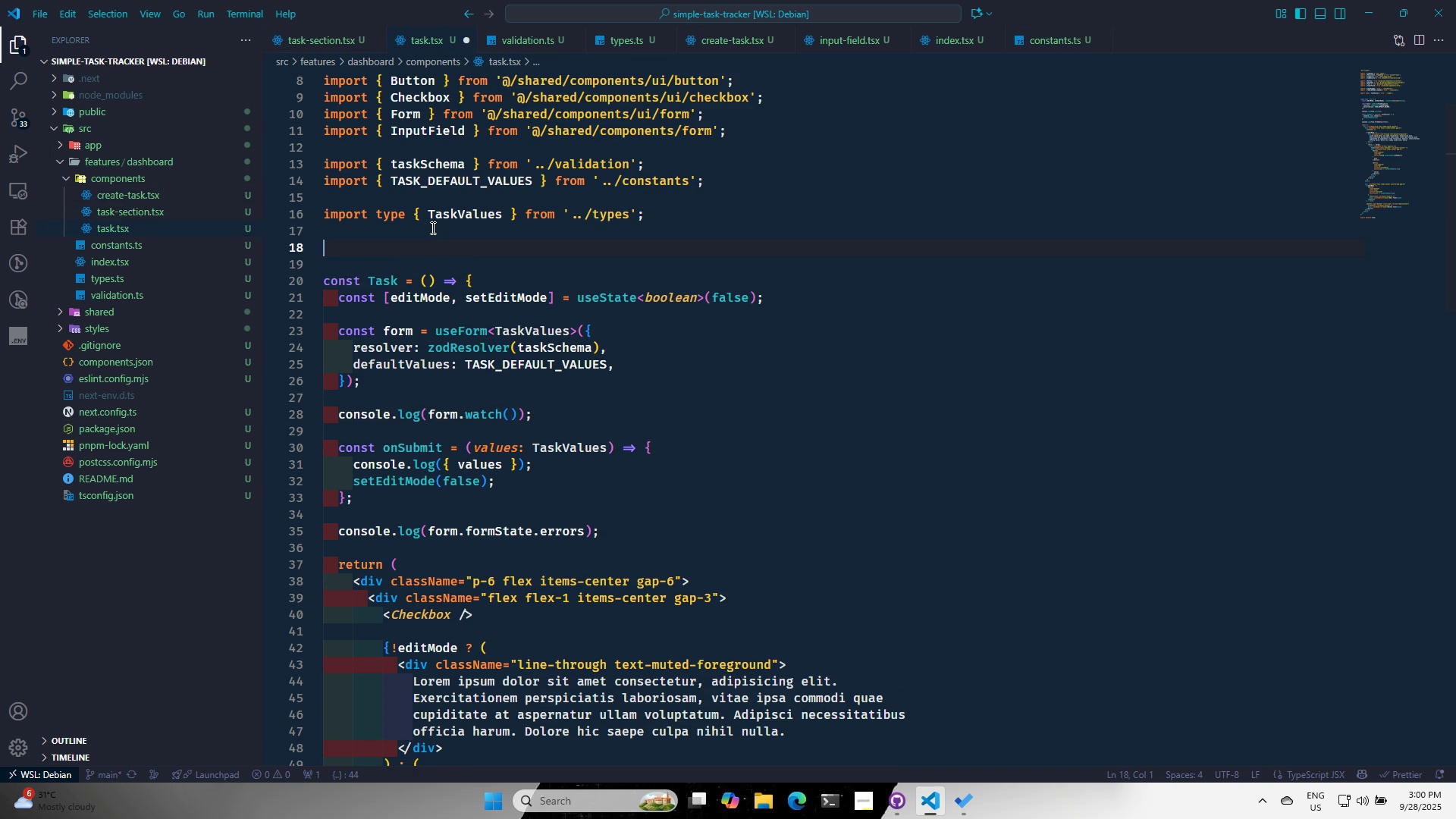 
key(ArrowUp)
 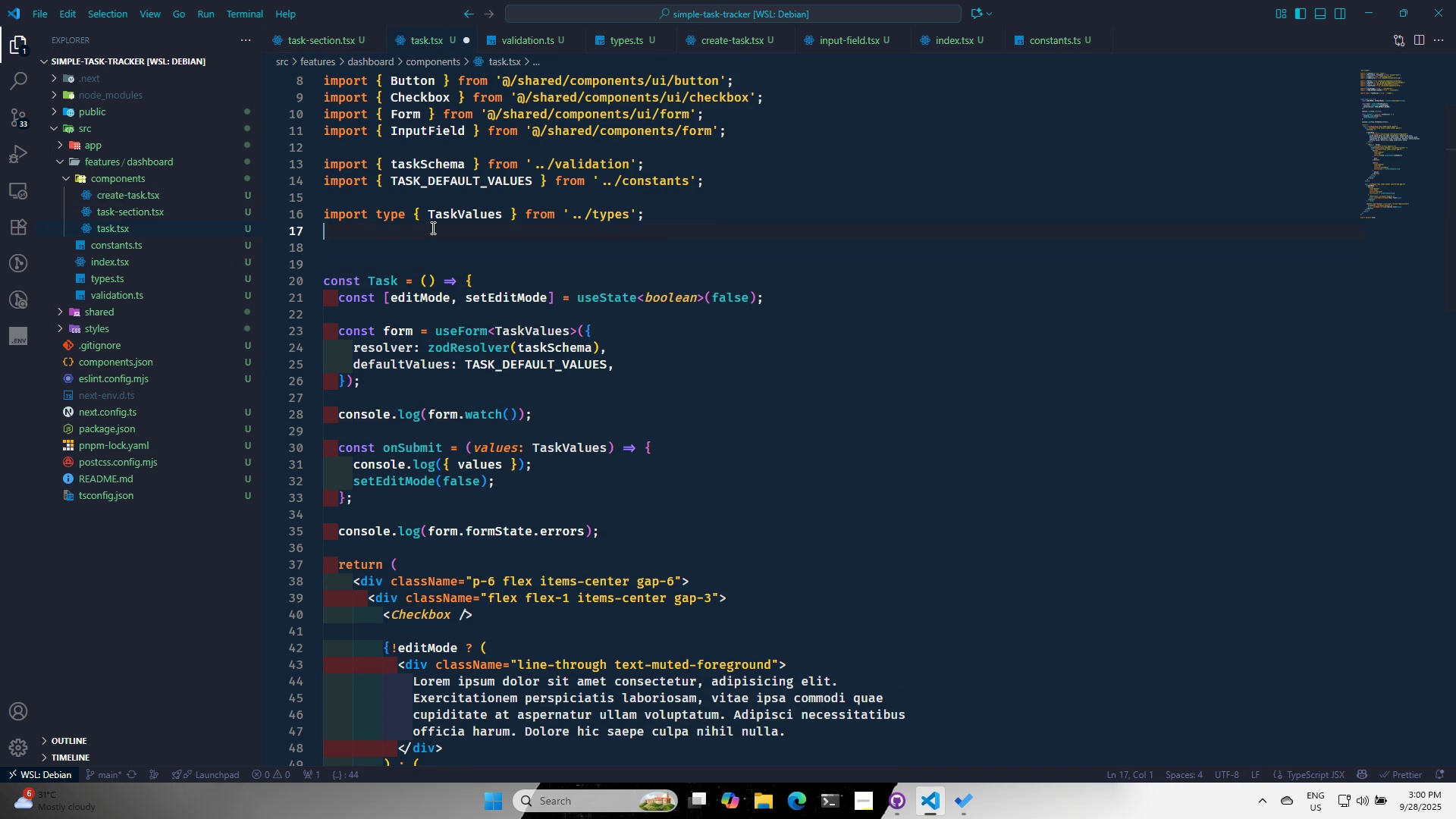 
key(ArrowUp)
 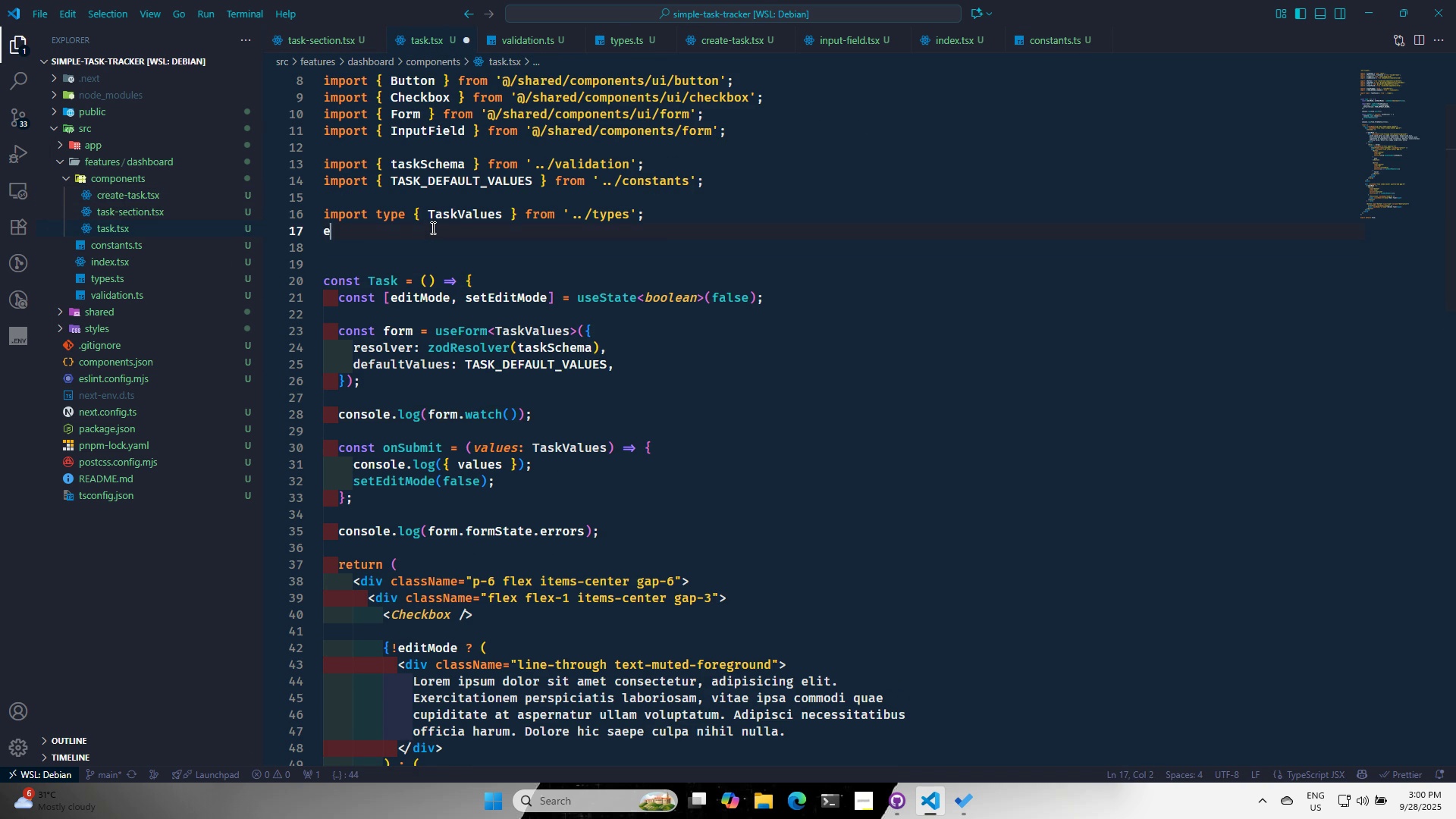 
key(E)
 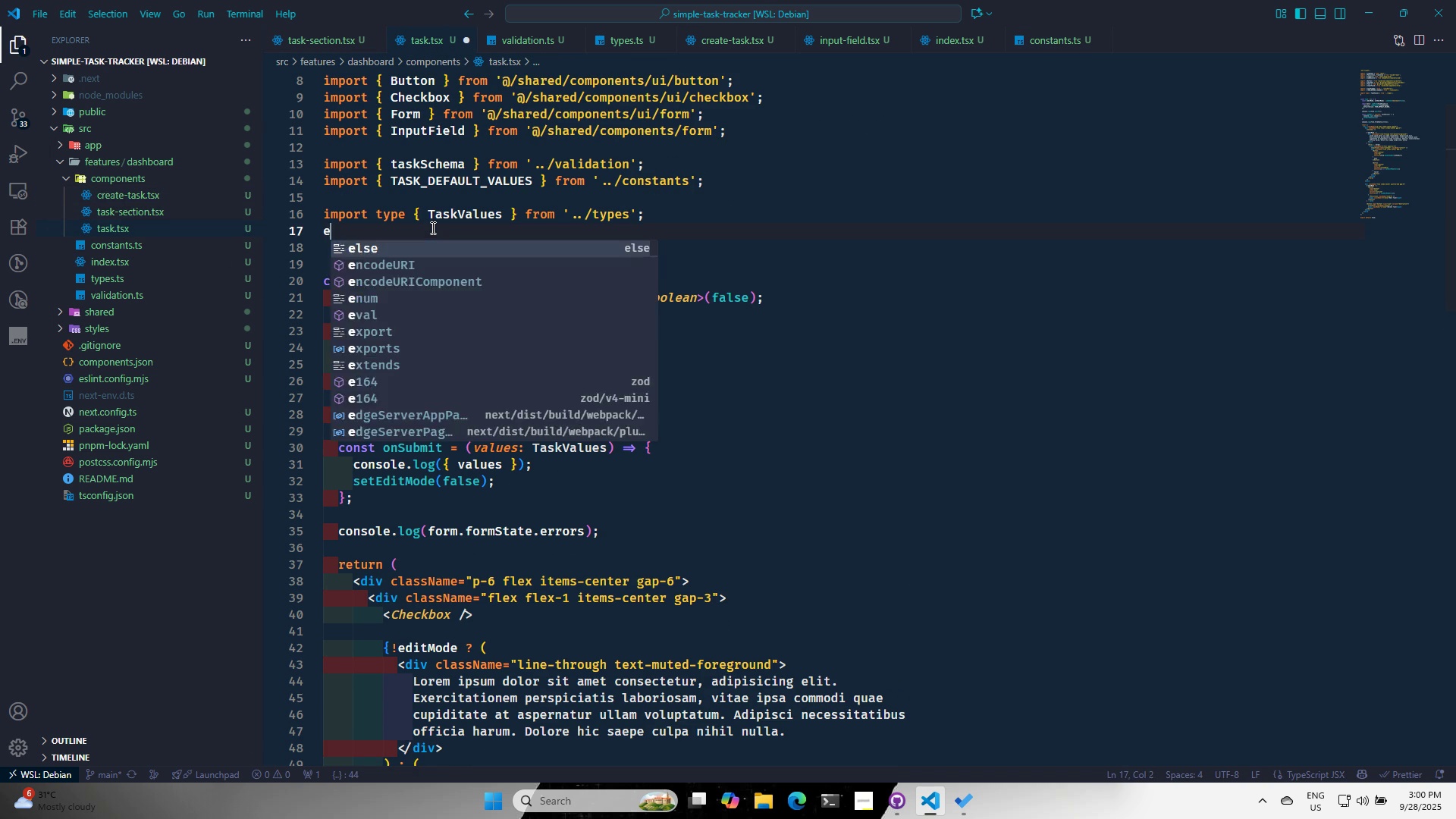 
key(Backspace)
 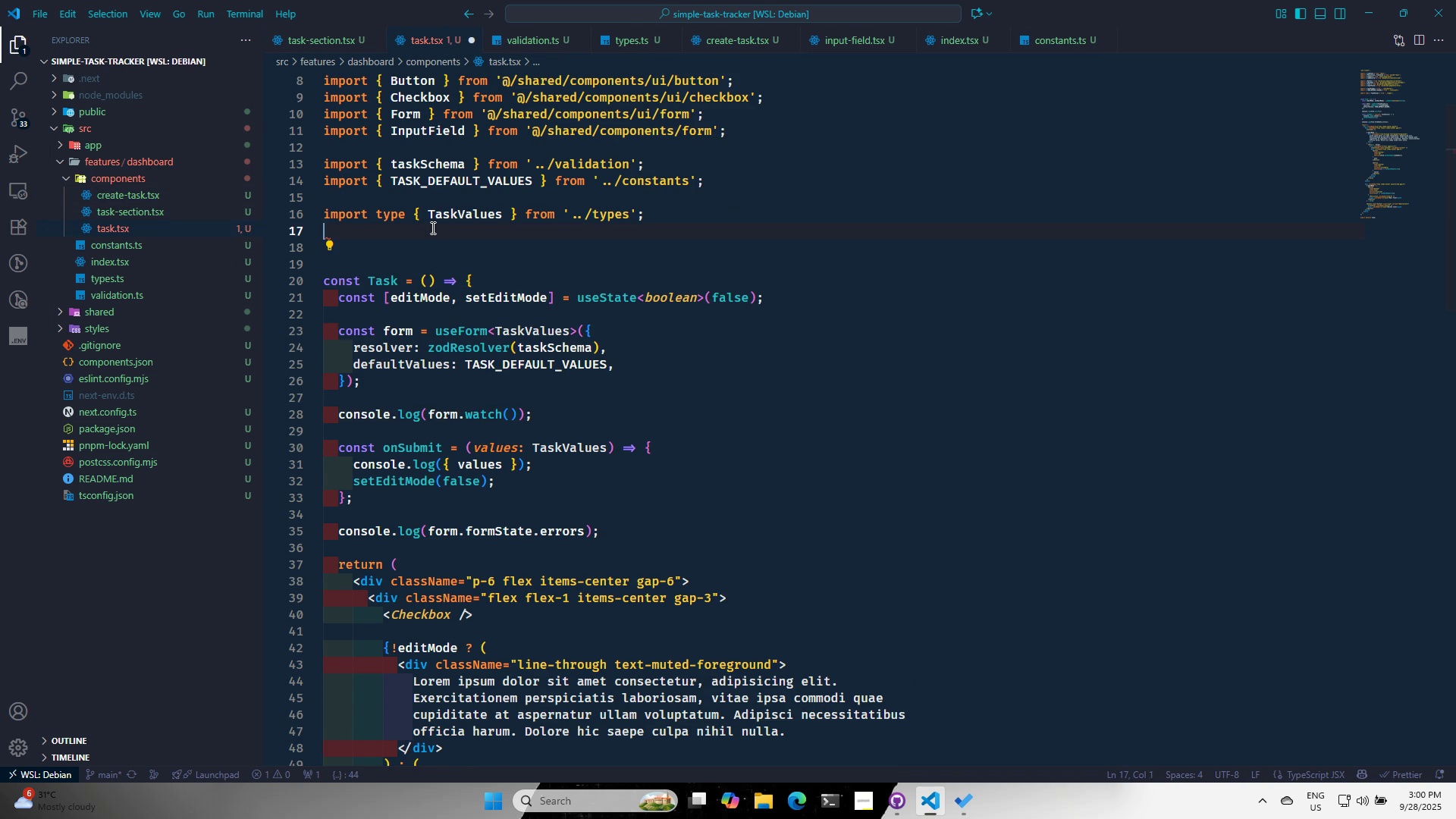 
key(Backspace)
 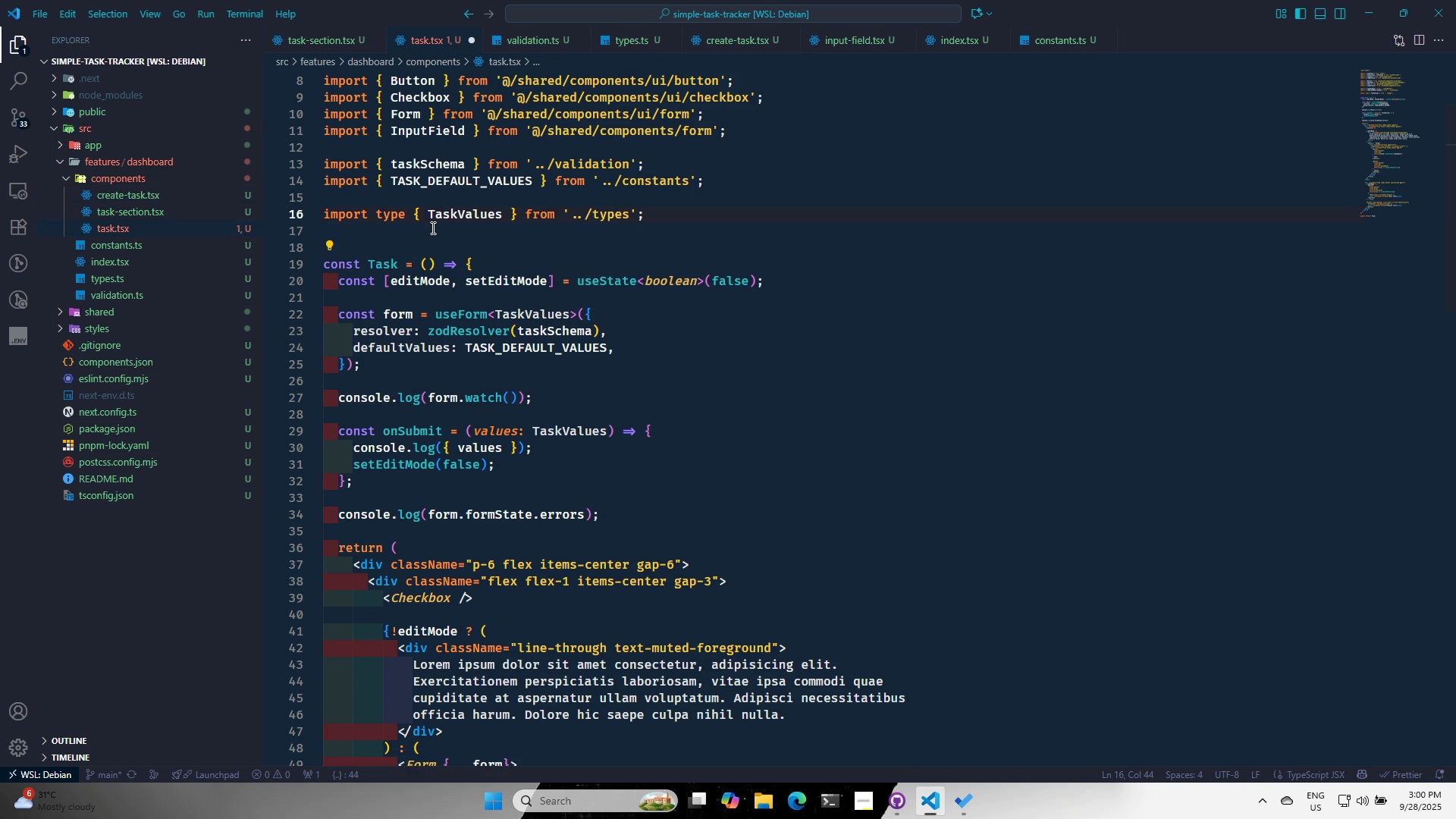 
key(Enter)
 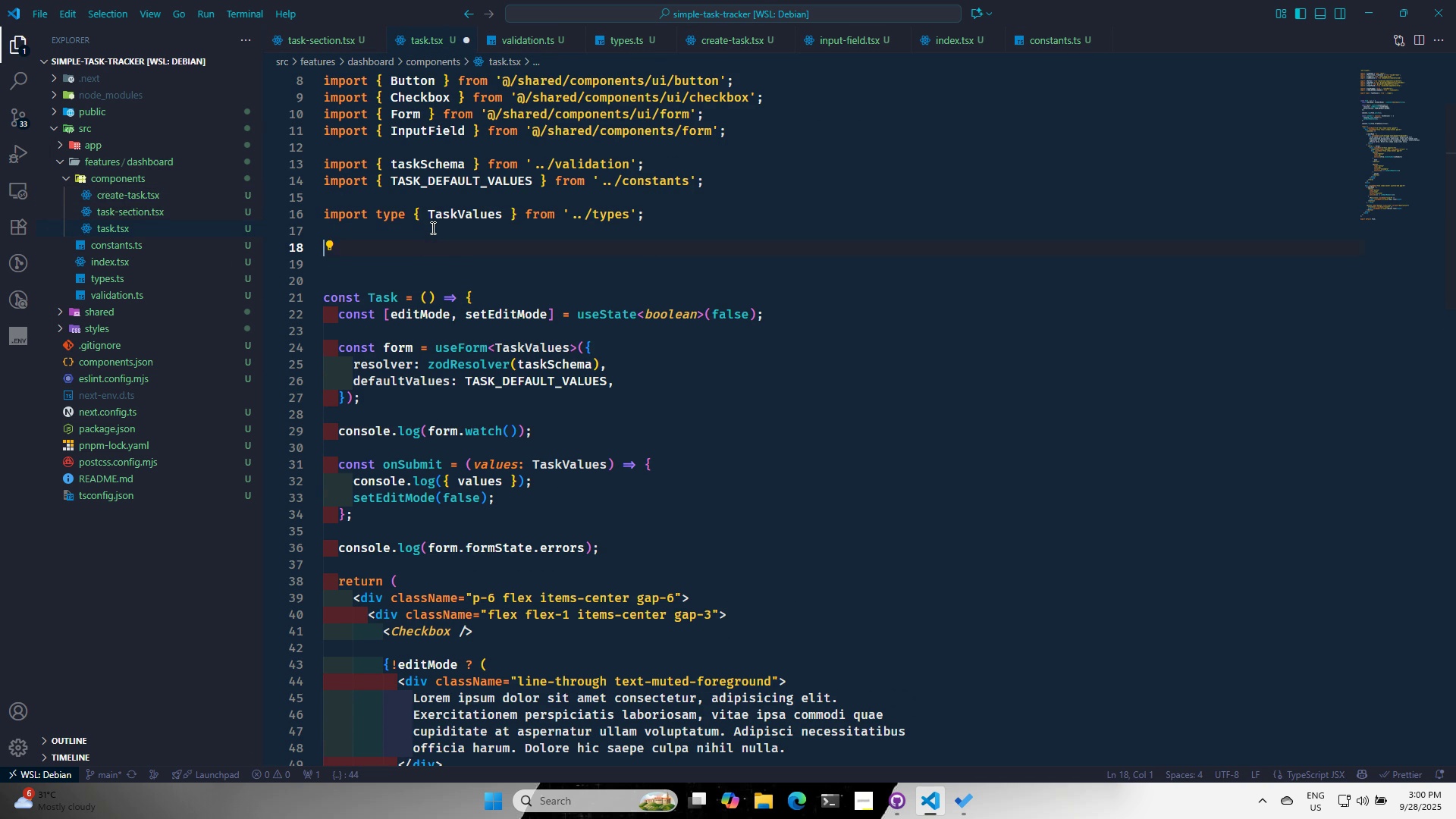 
key(Enter)
 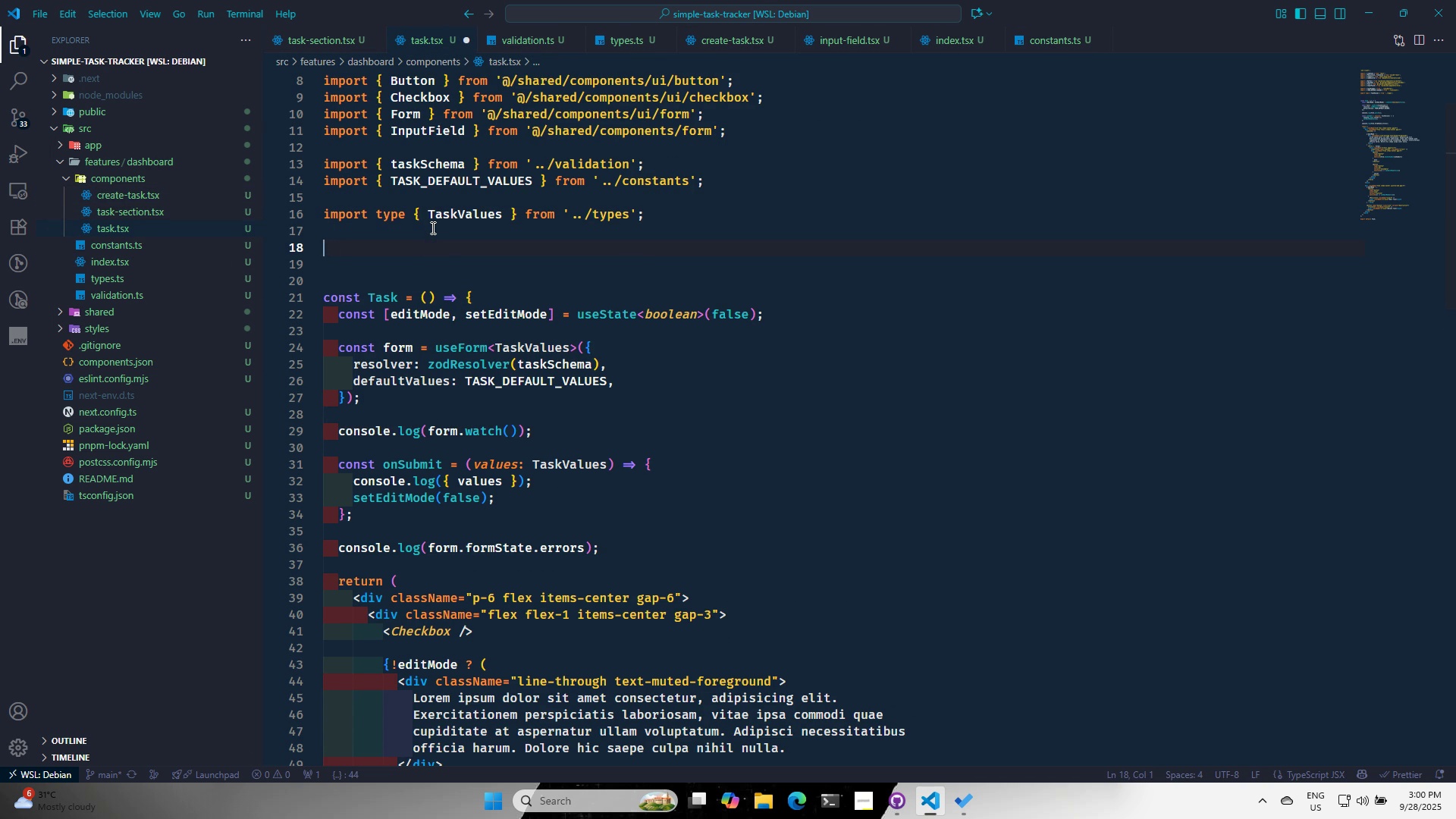 
type(EXPORT INTE)
 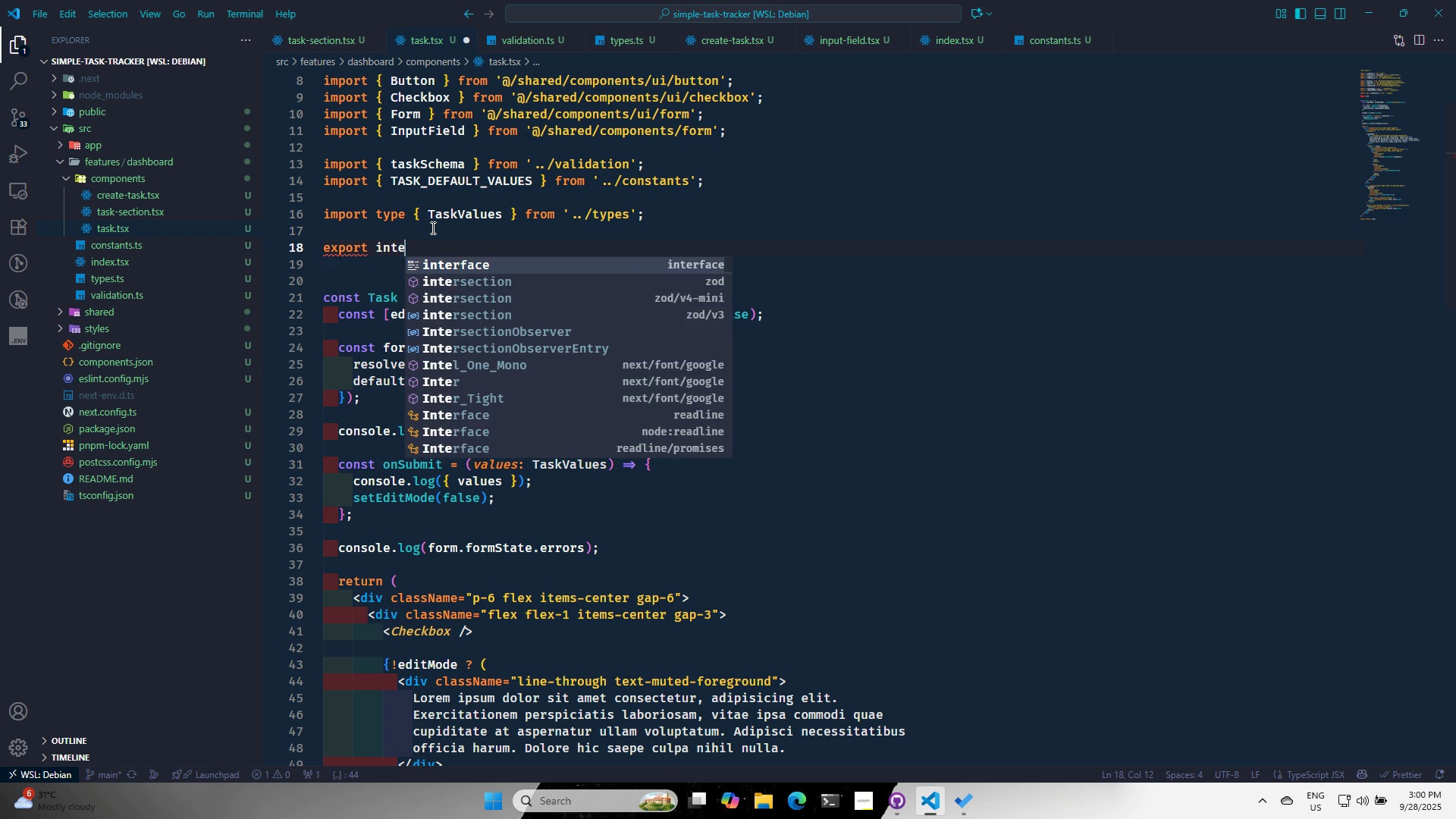 
key(Enter)
 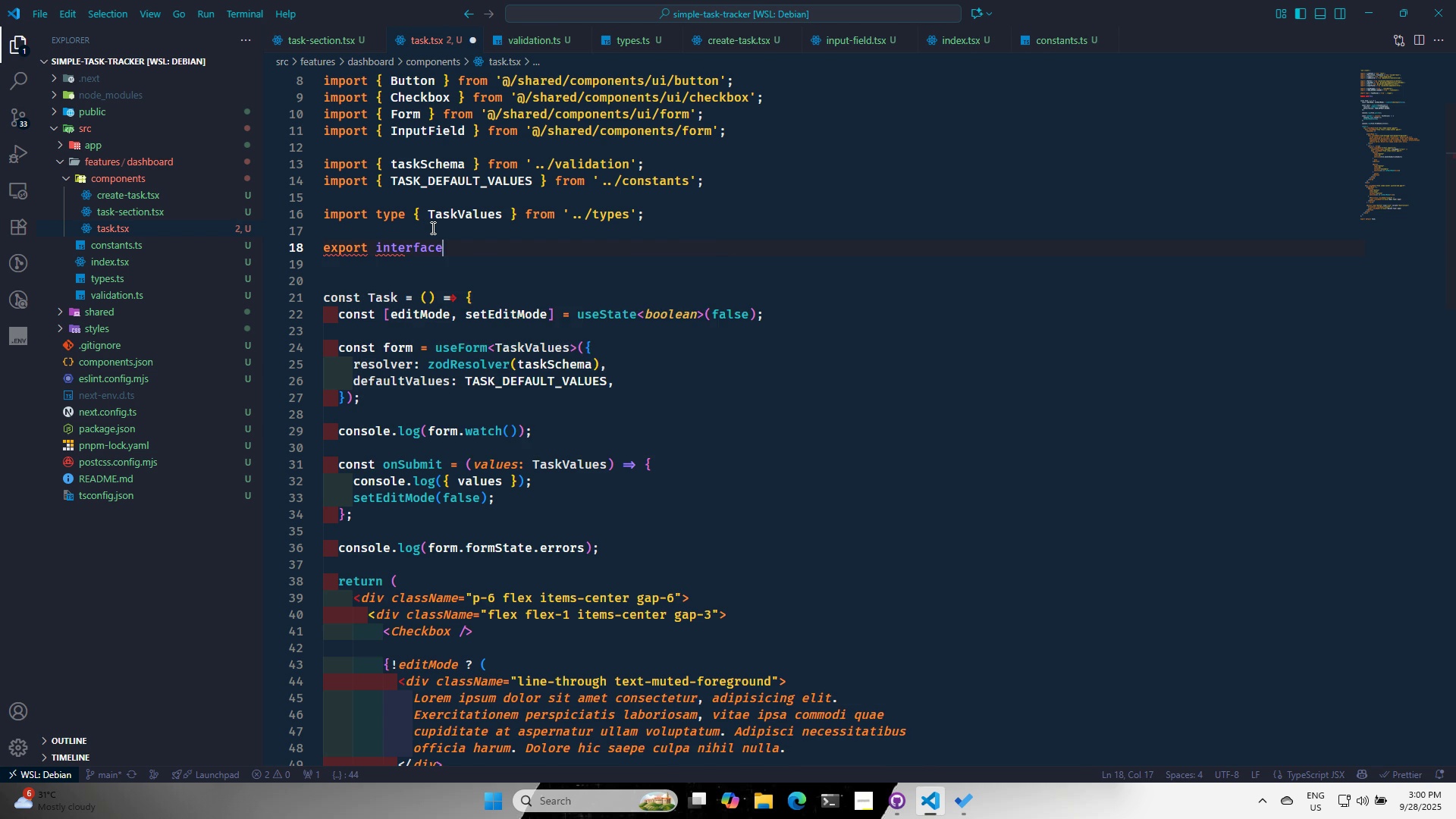 
type( Tas)
 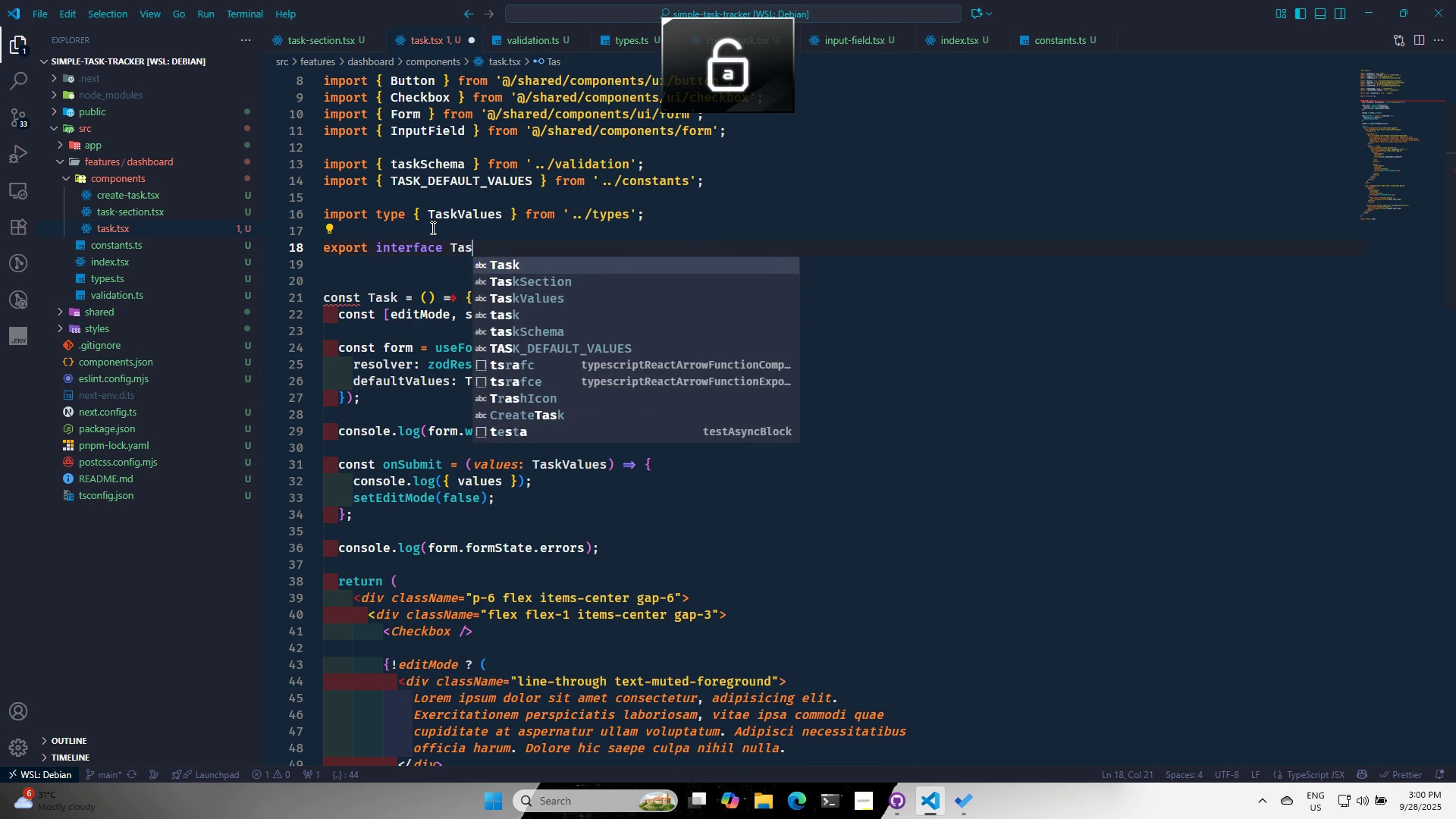 
key(Enter)
 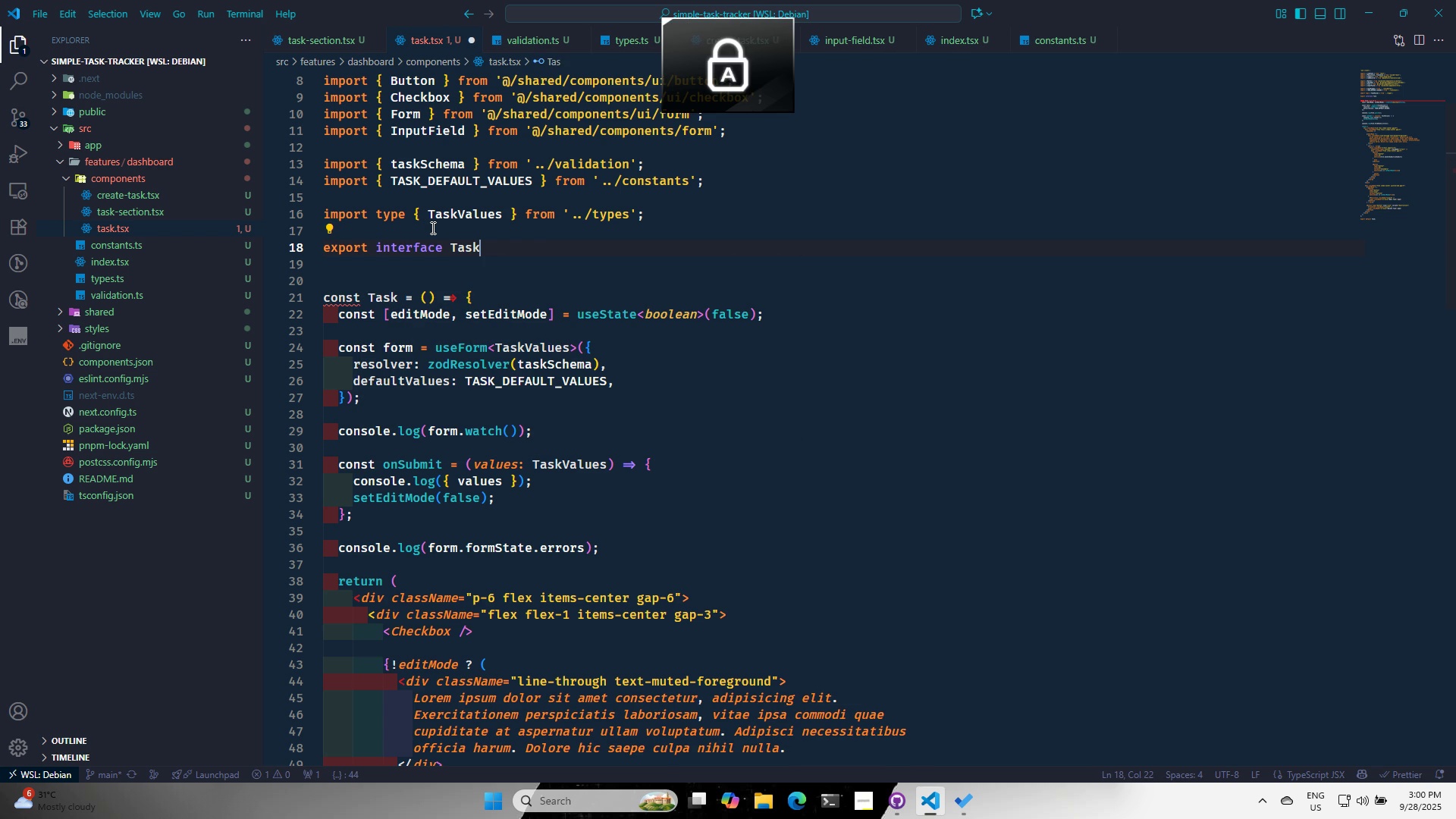 
type(Props {)